 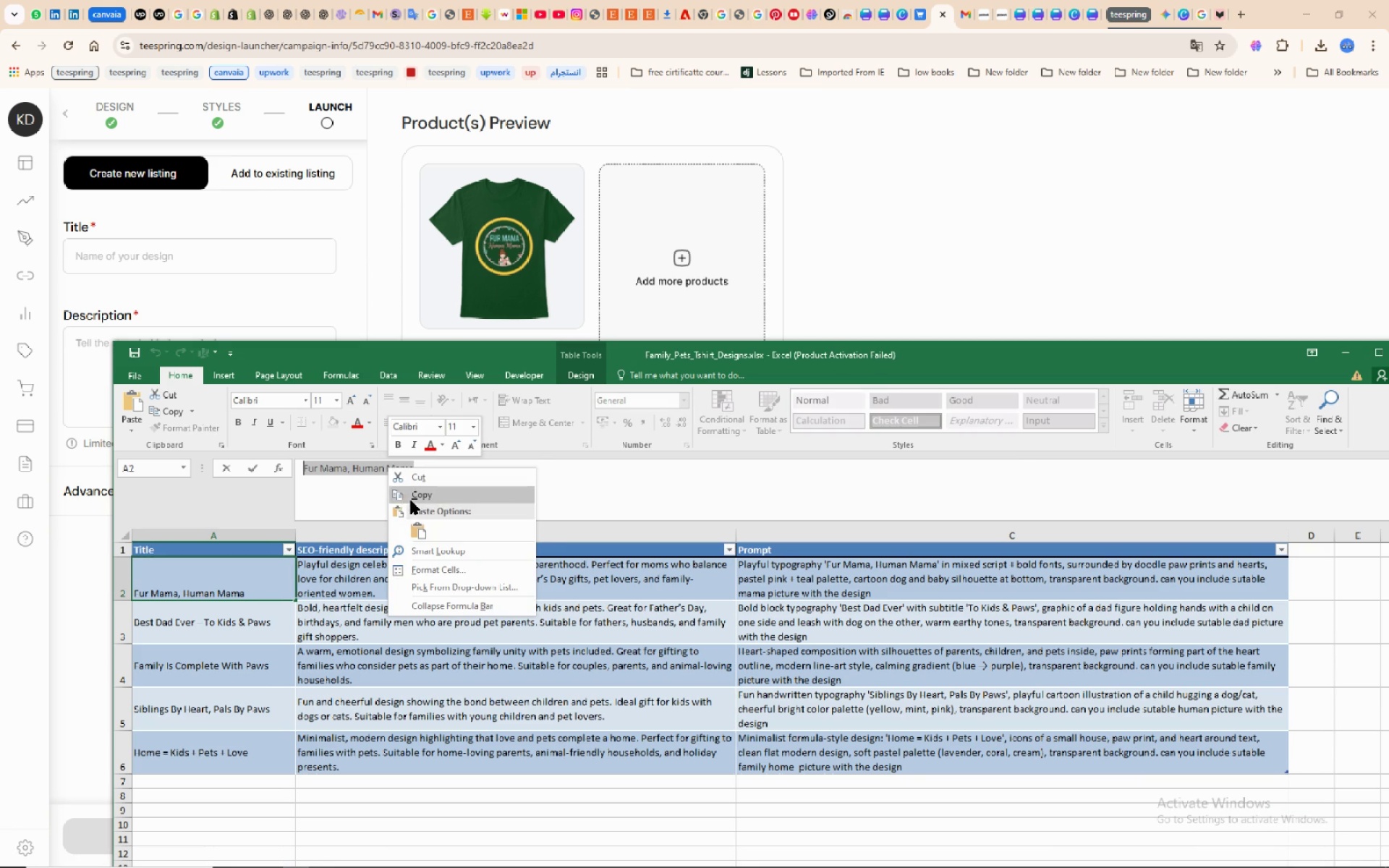 
left_click([412, 500])
 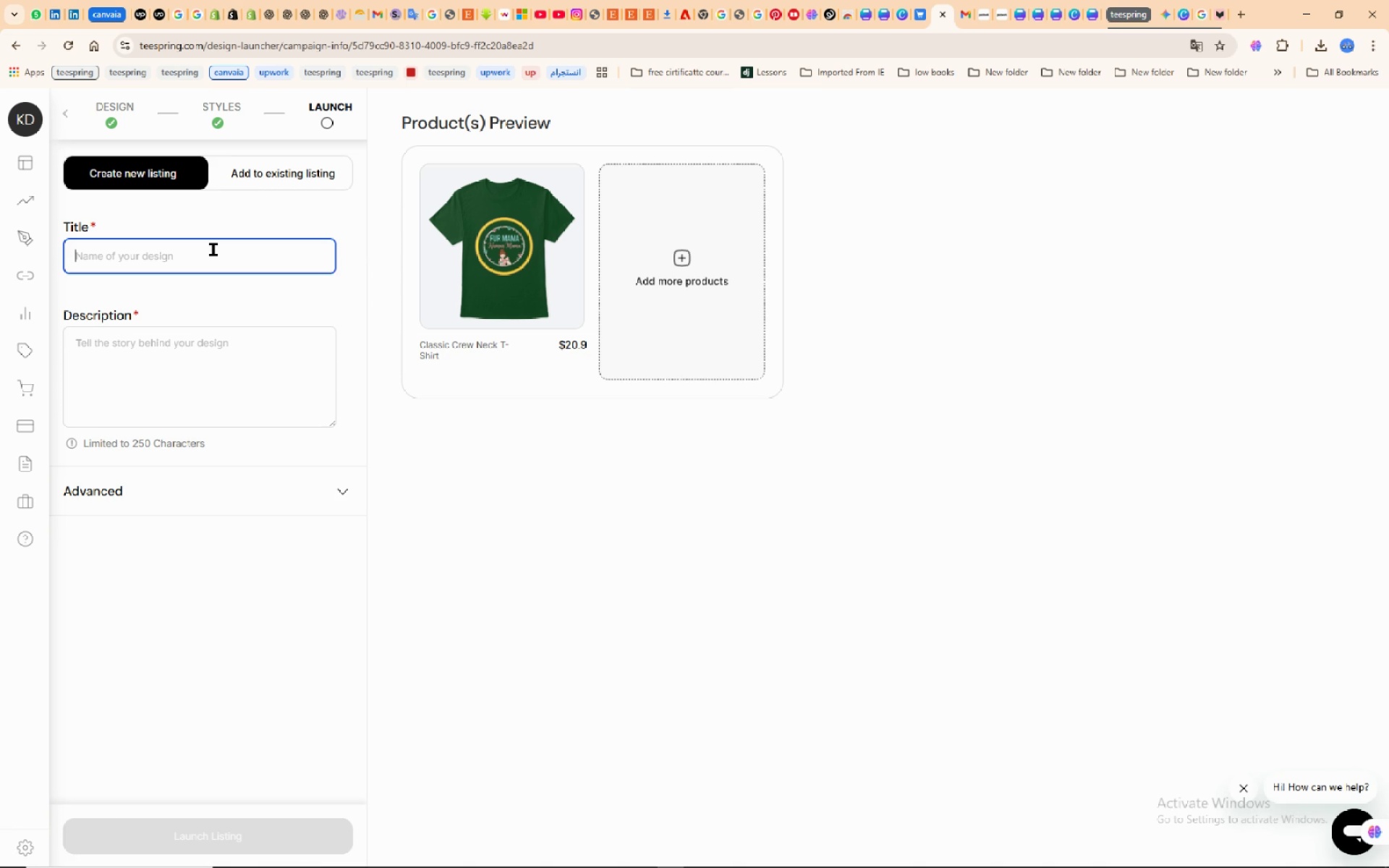 
left_click([213, 250])
 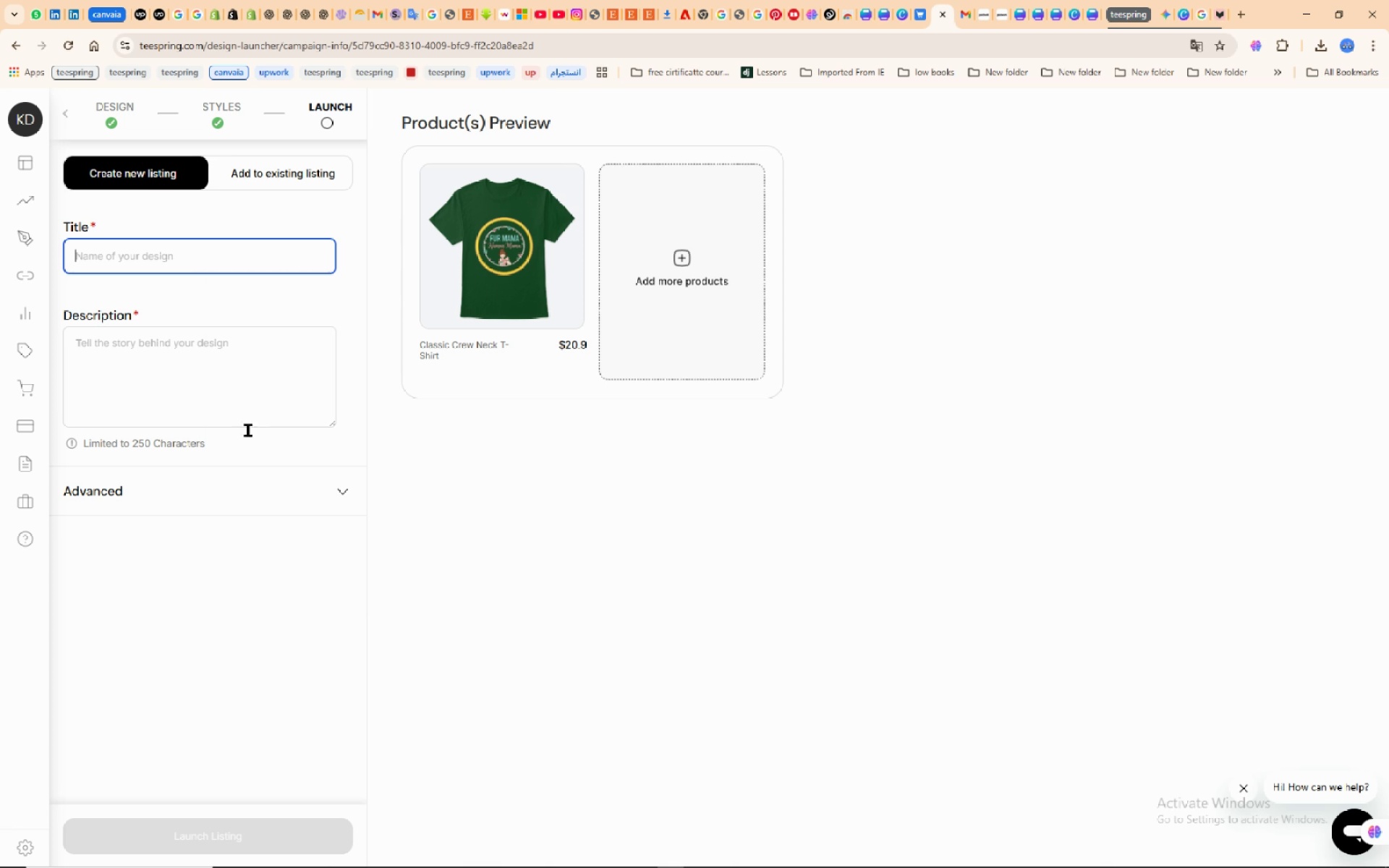 
left_click([248, 430])
 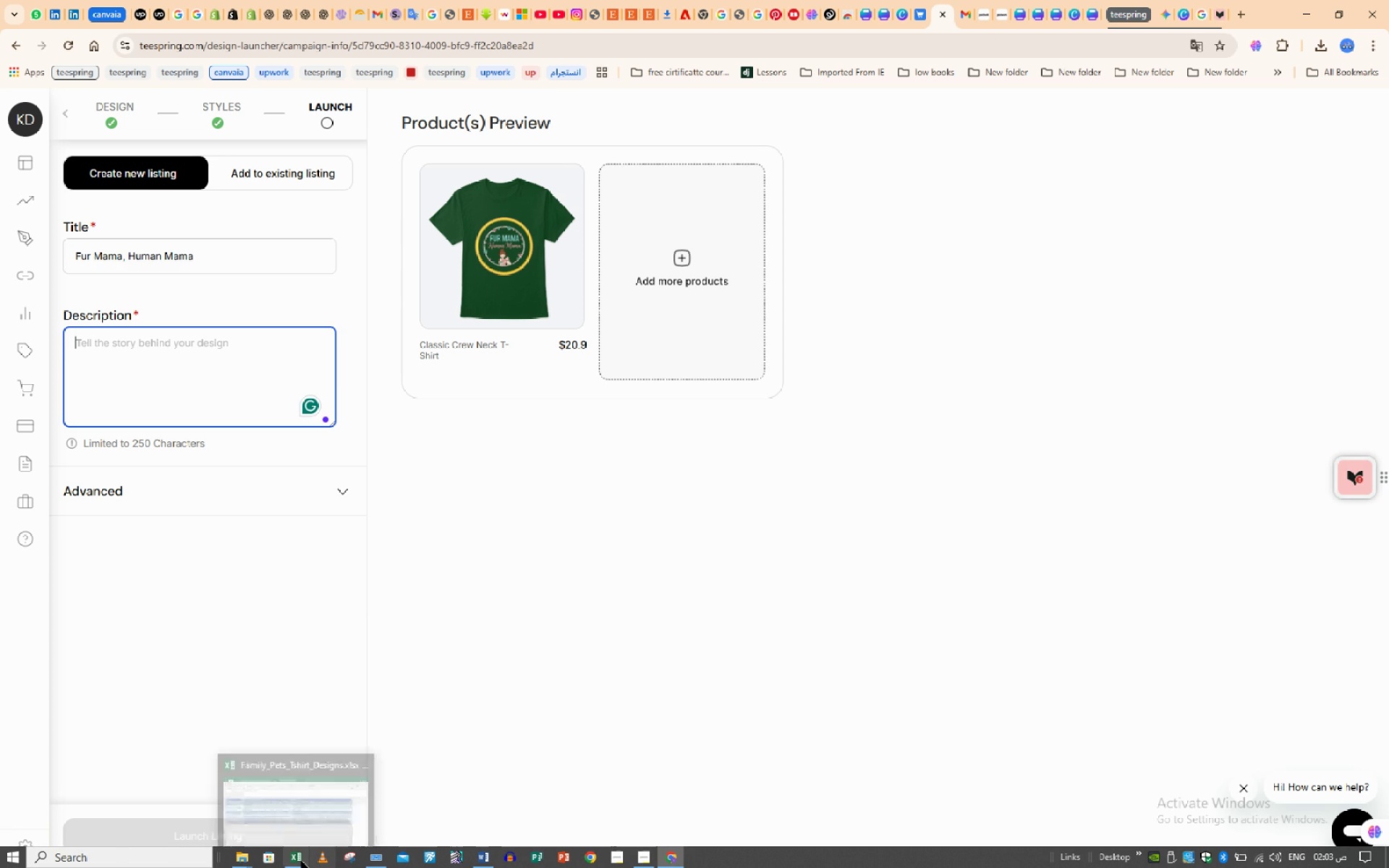 
left_click([300, 861])
 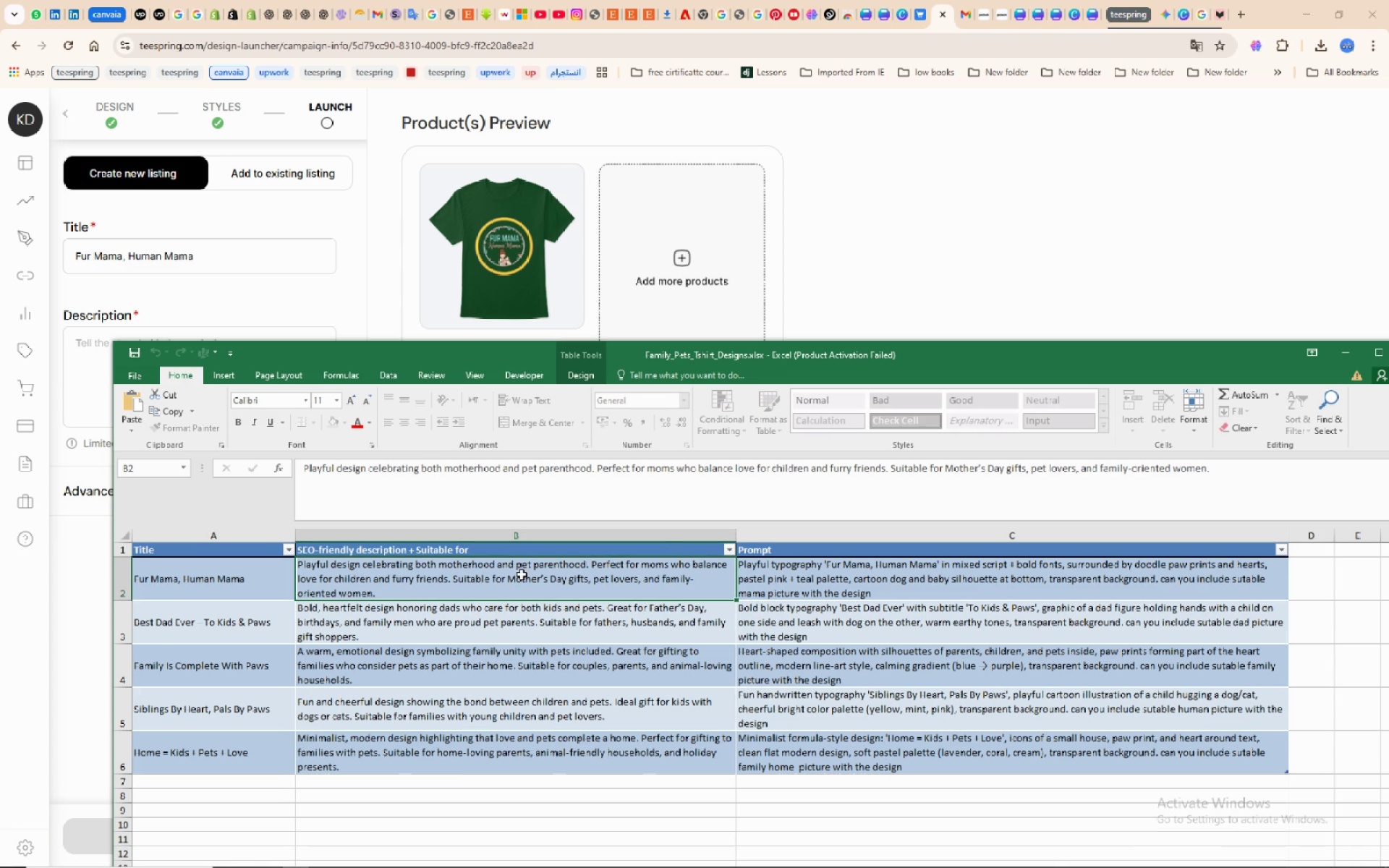 
left_click([522, 574])
 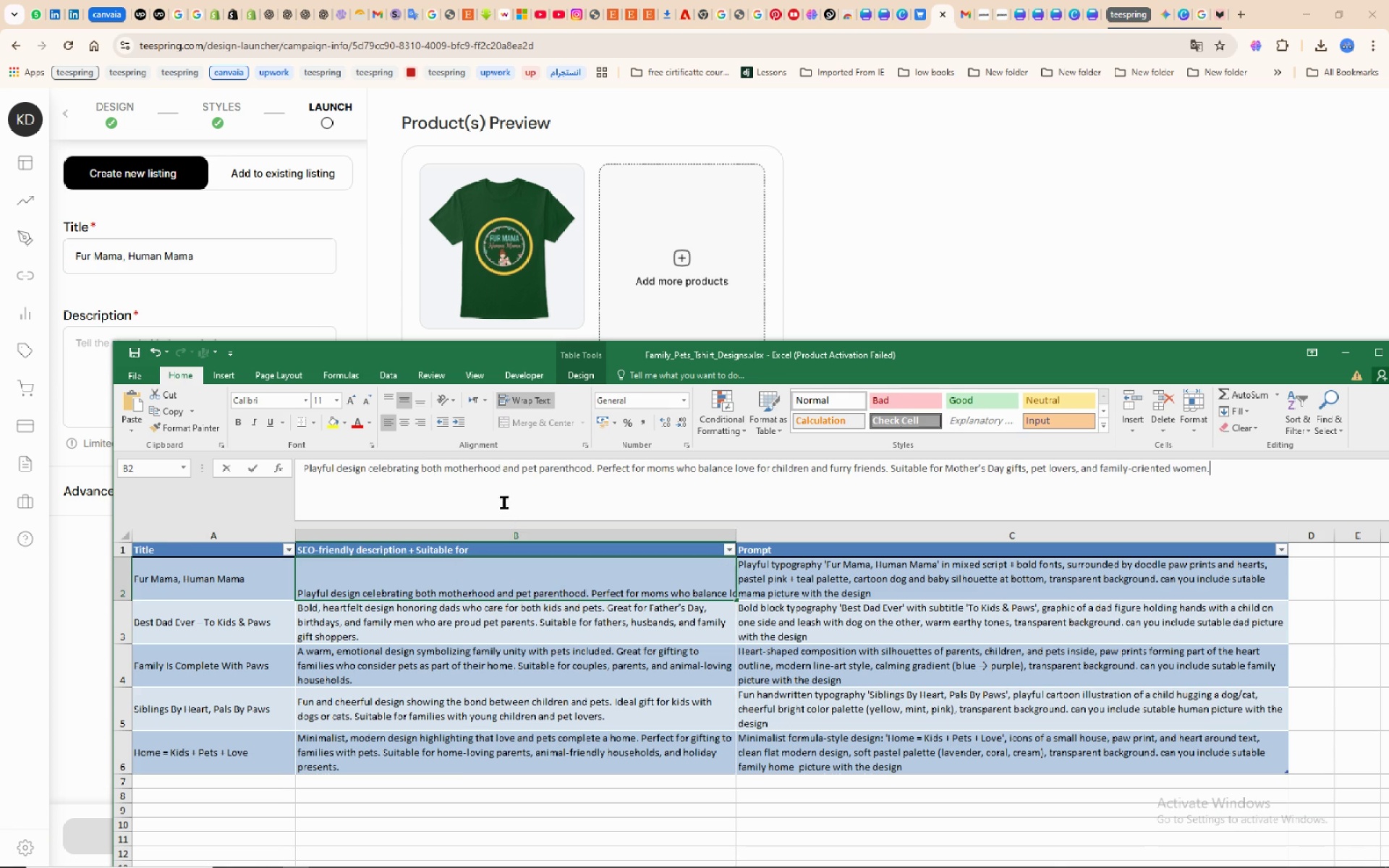 
left_click([507, 502])
 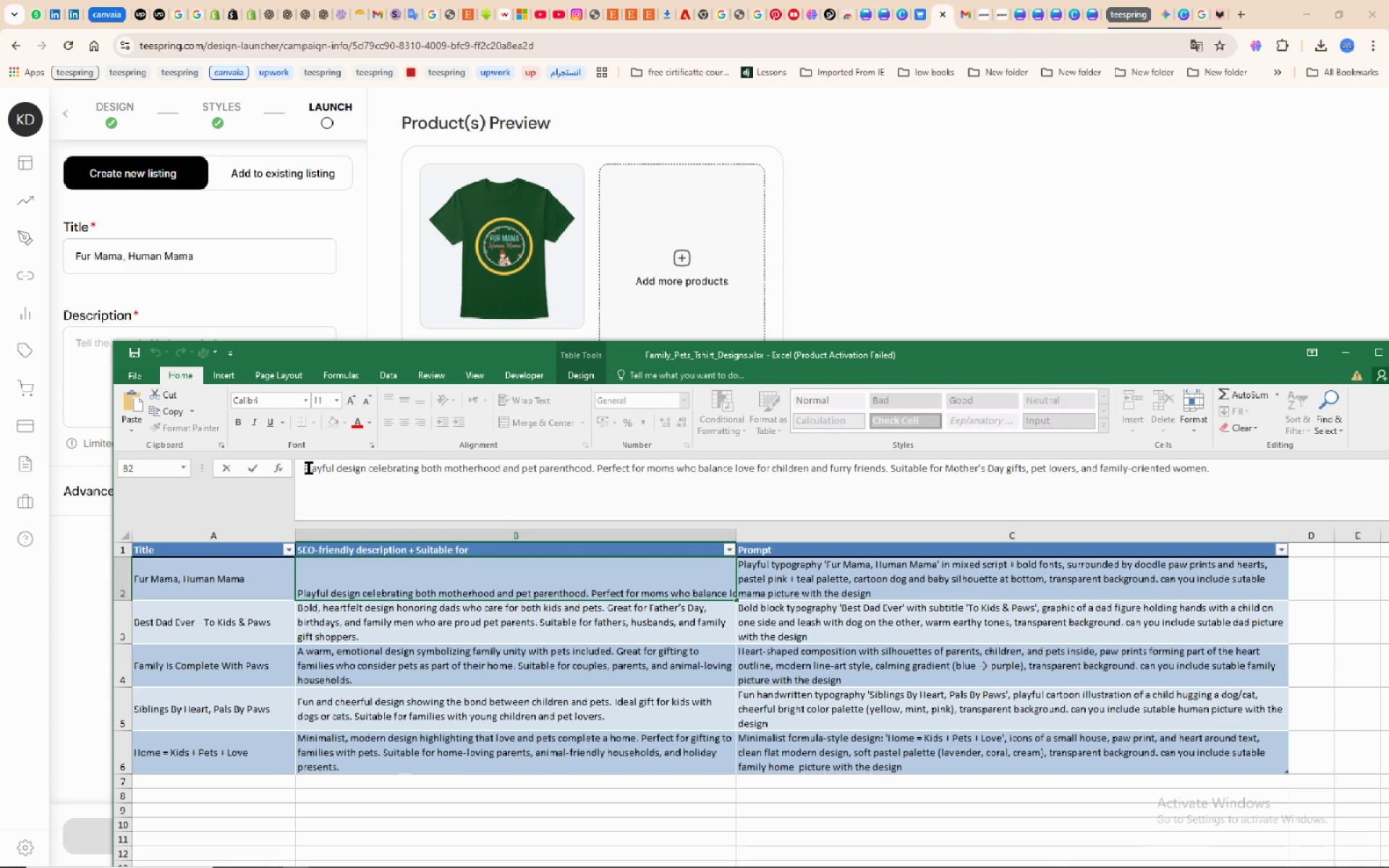 
left_click([309, 468])